 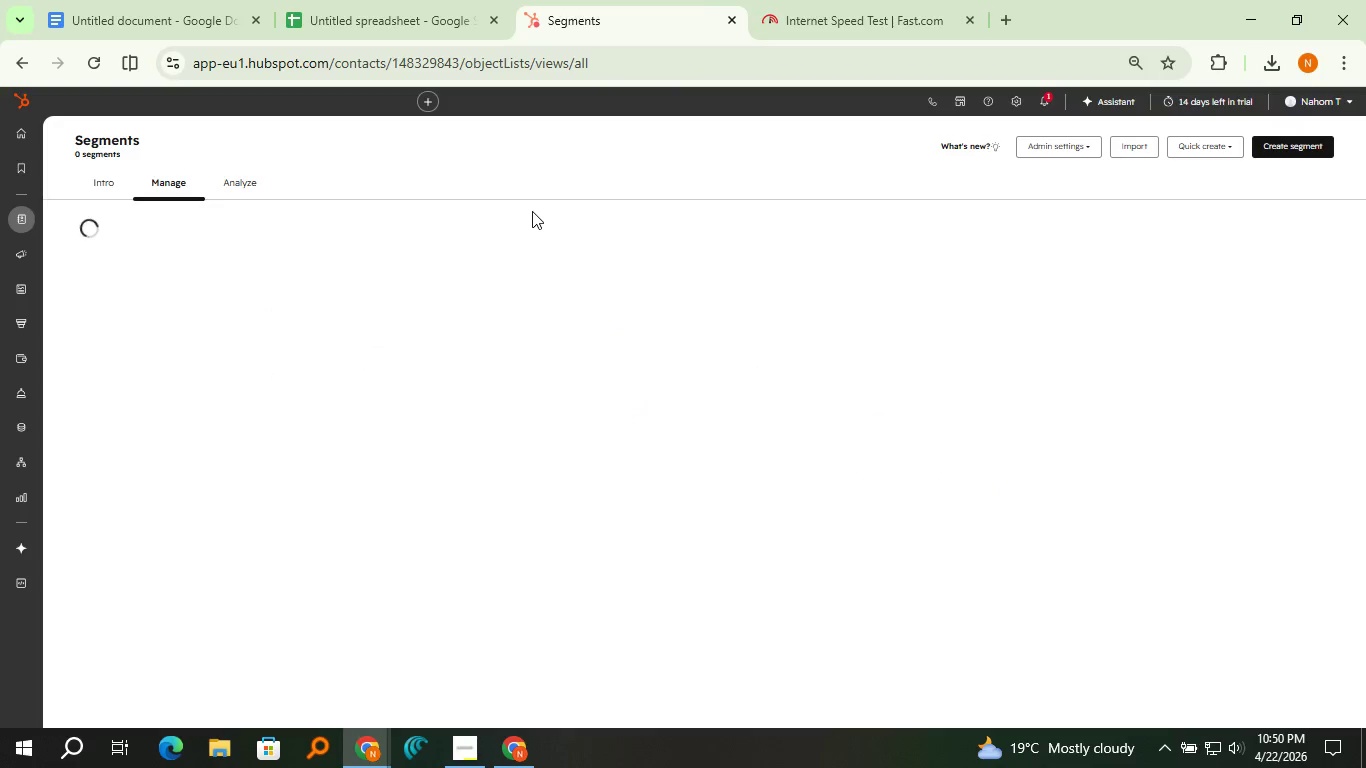 
left_click([1287, 153])
 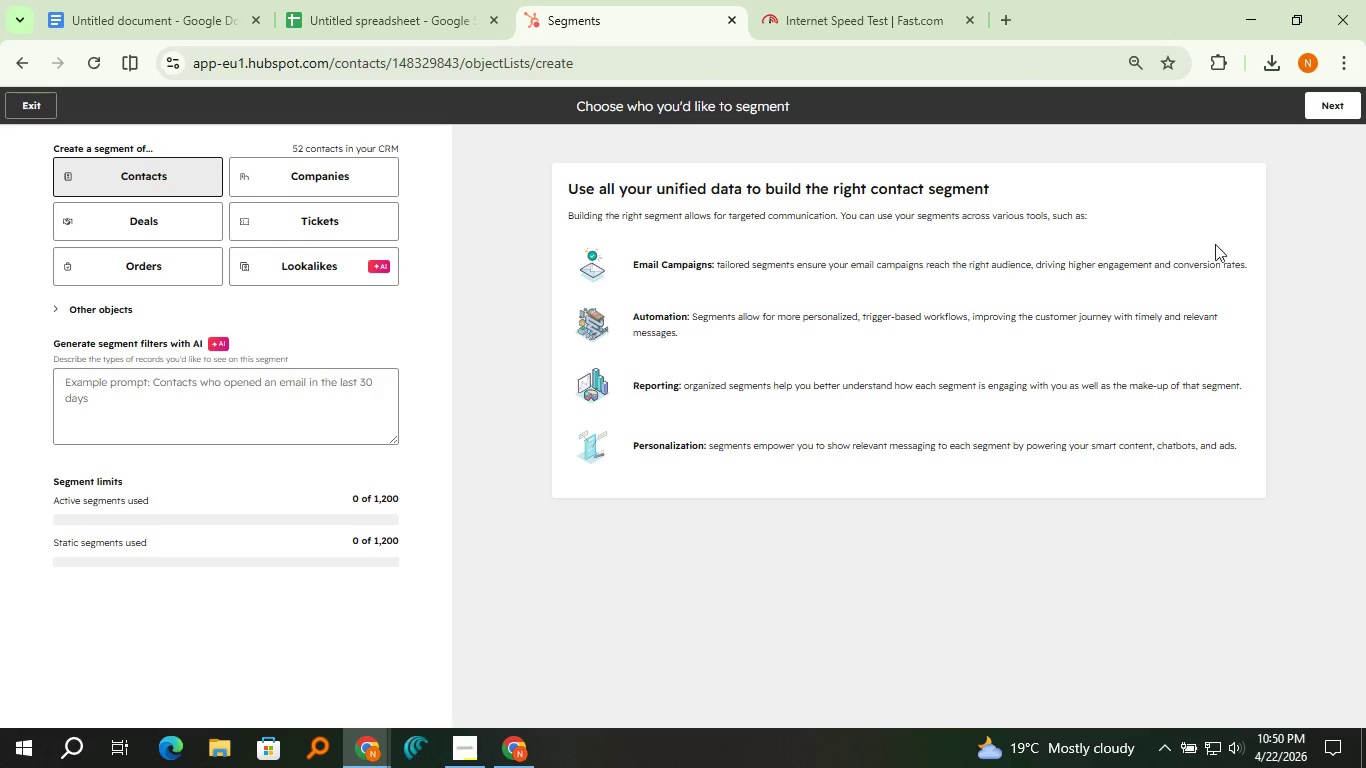 
wait(6.39)
 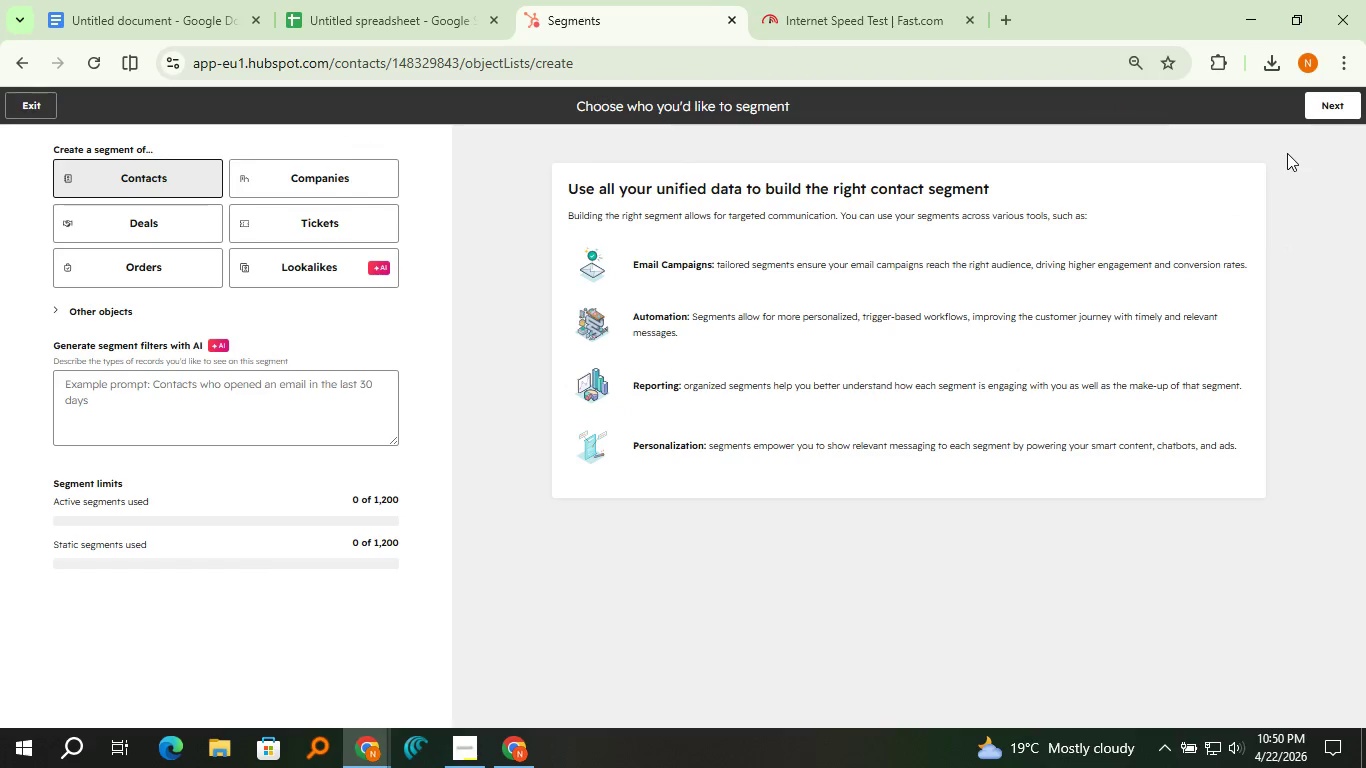 
left_click([1311, 111])
 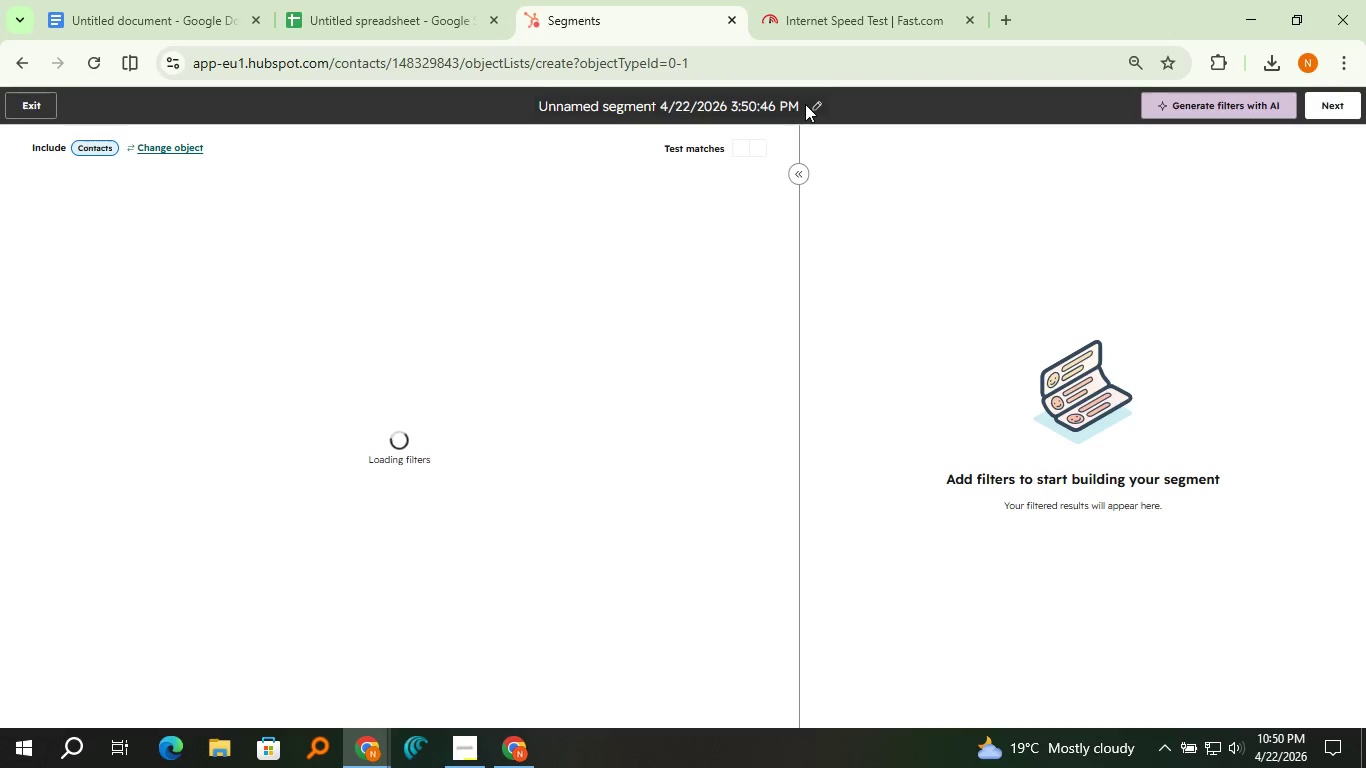 
left_click([807, 104])
 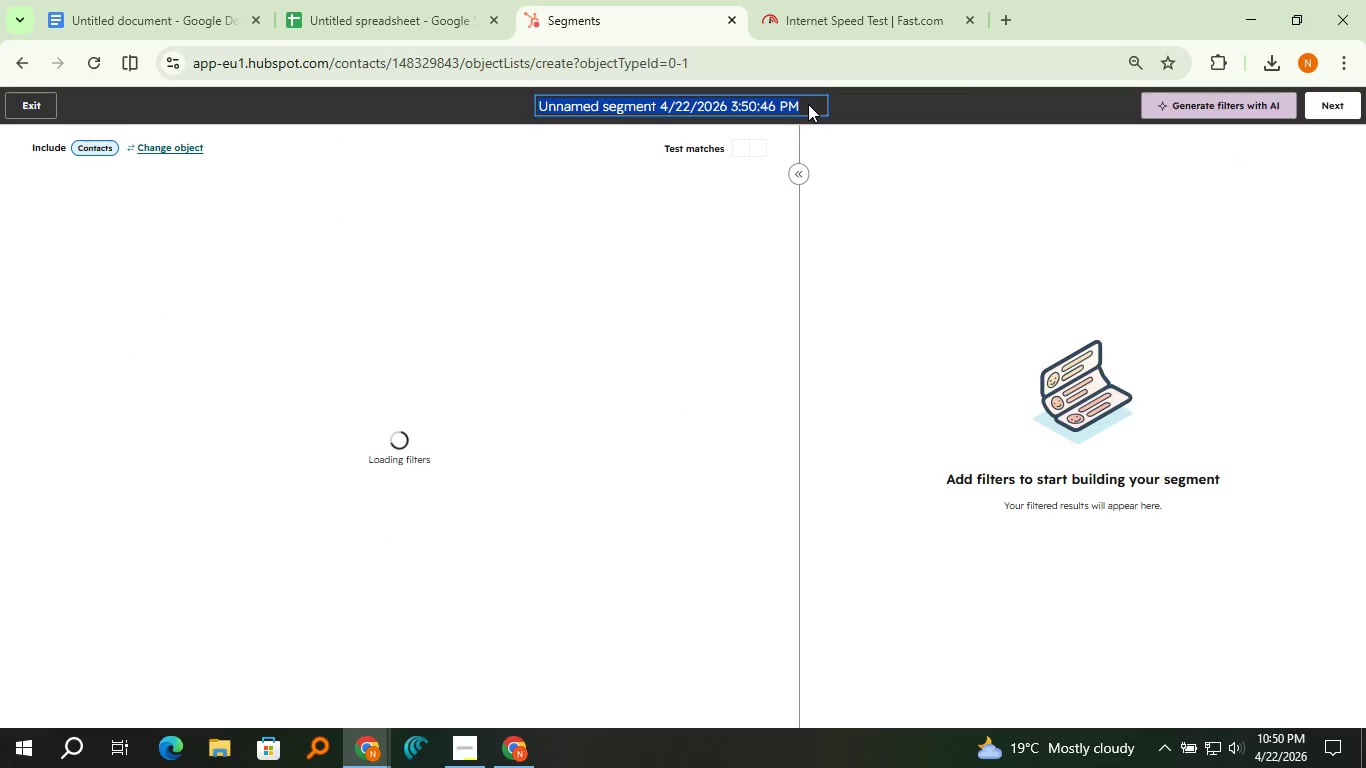 
type(Curated Li)
 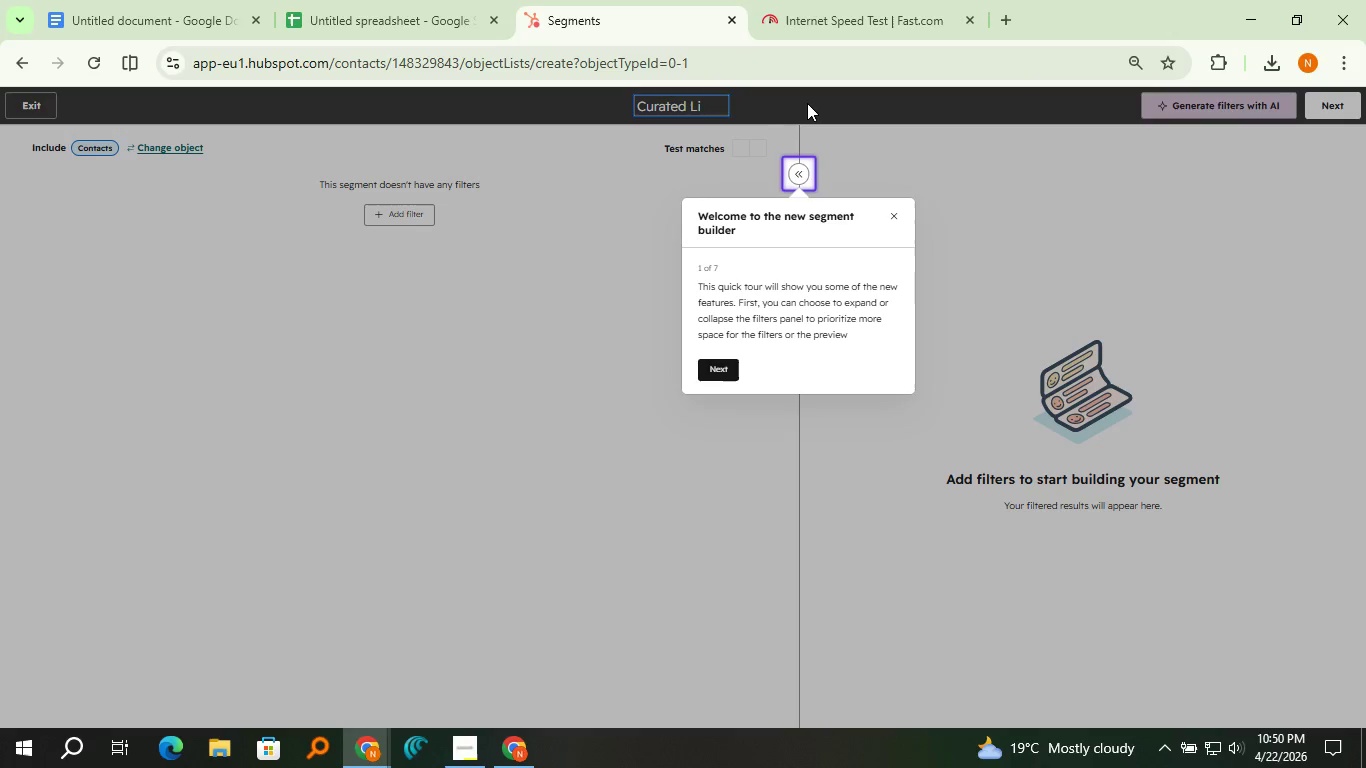 
left_click([888, 217])
 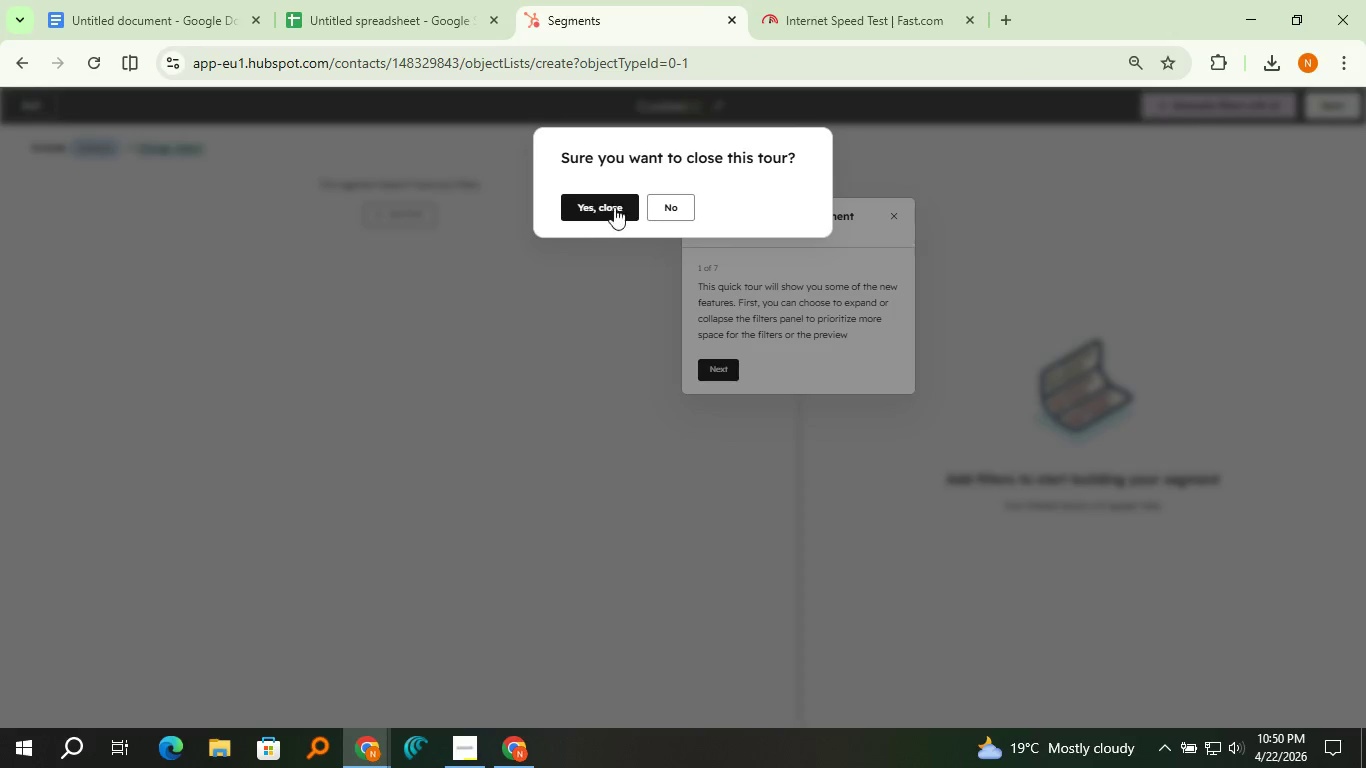 
left_click([613, 205])
 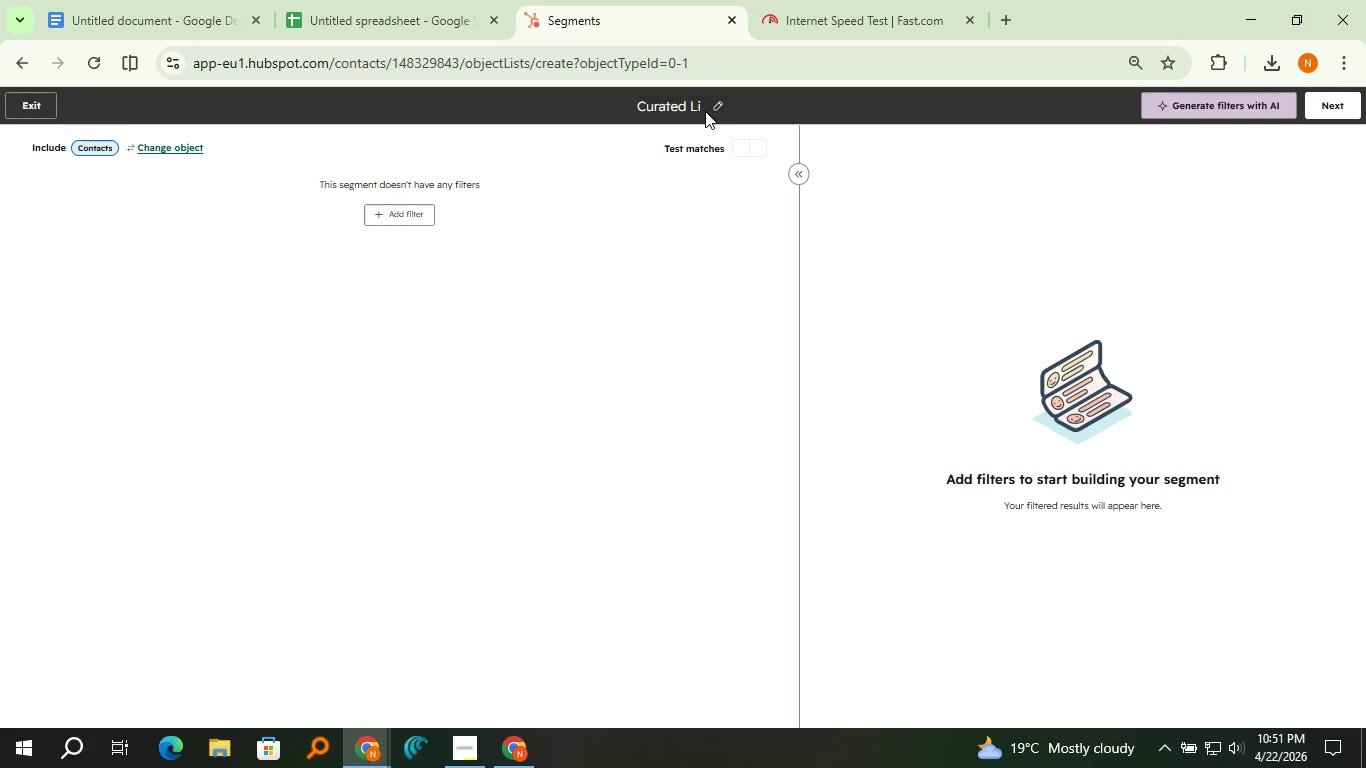 
left_click([705, 106])
 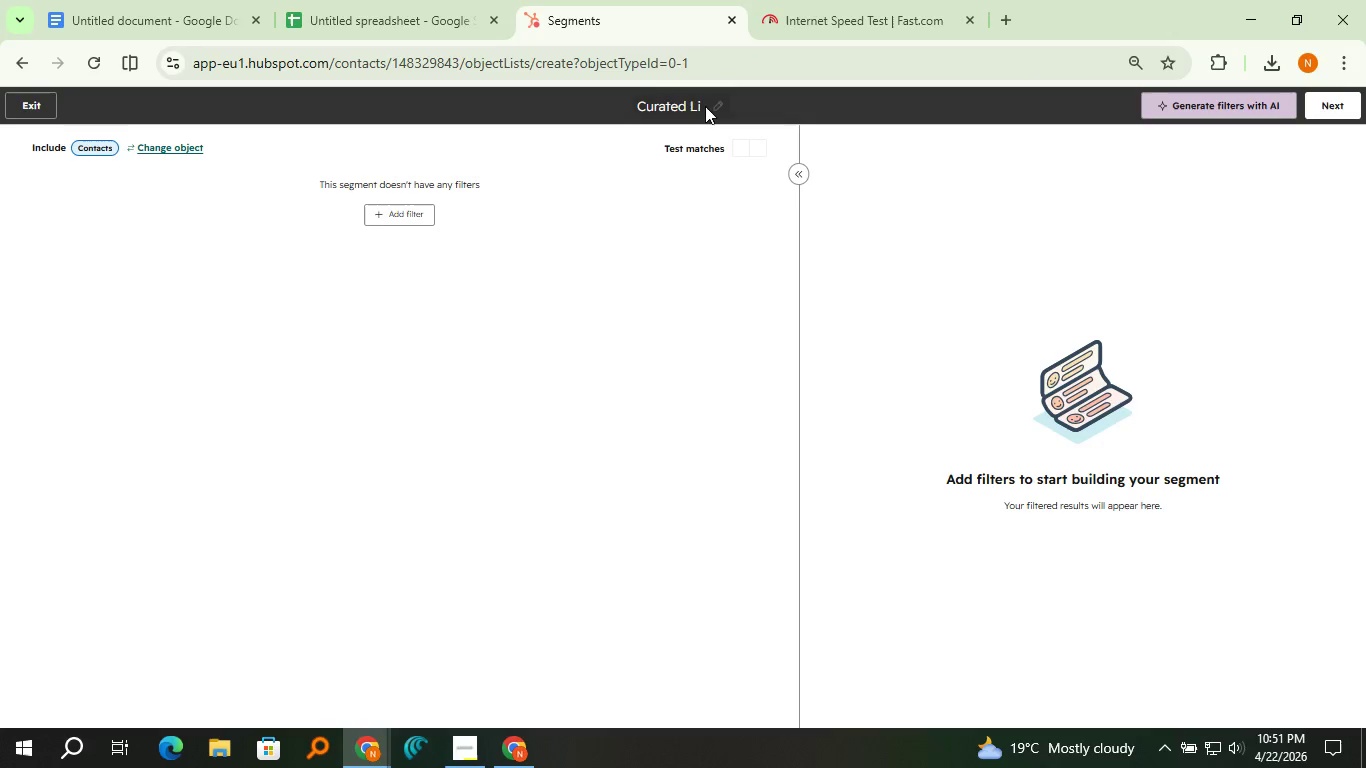 
left_click([705, 106])